 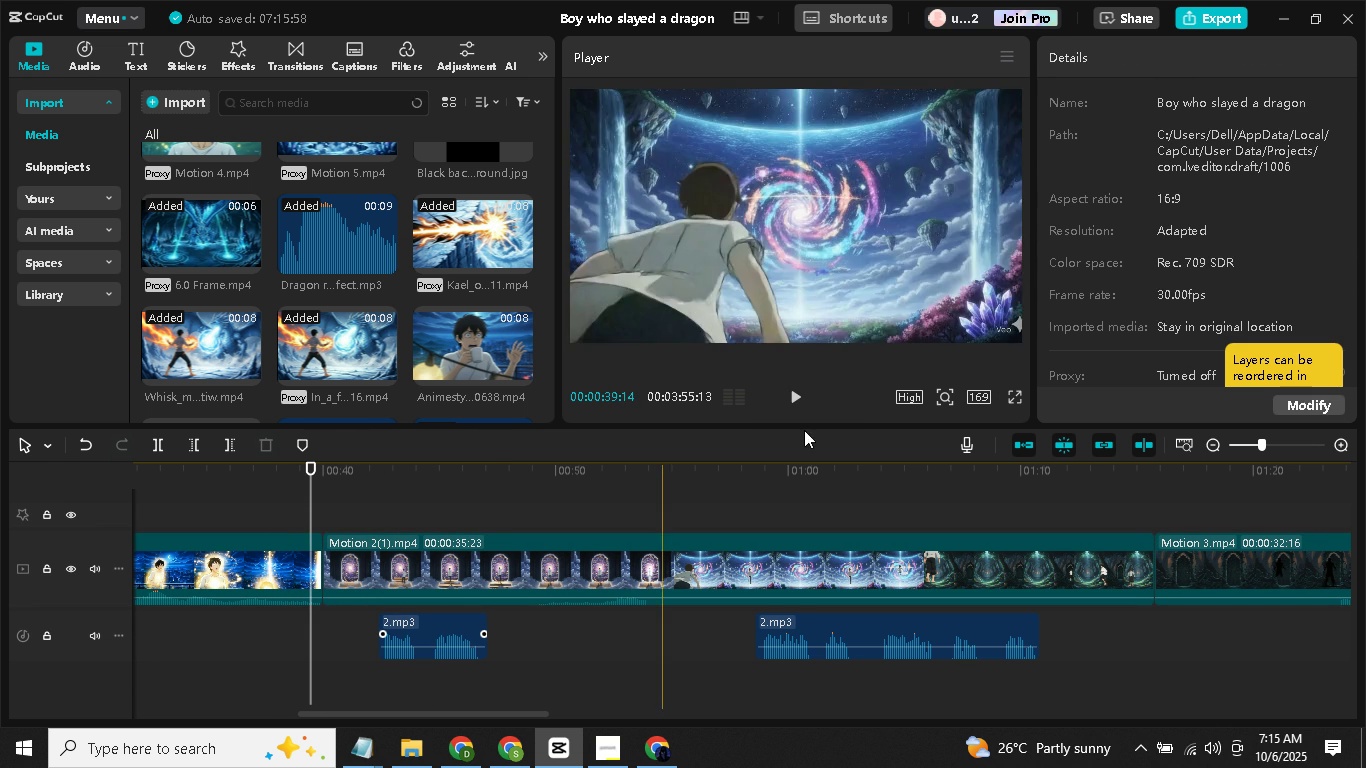 
left_click([788, 395])
 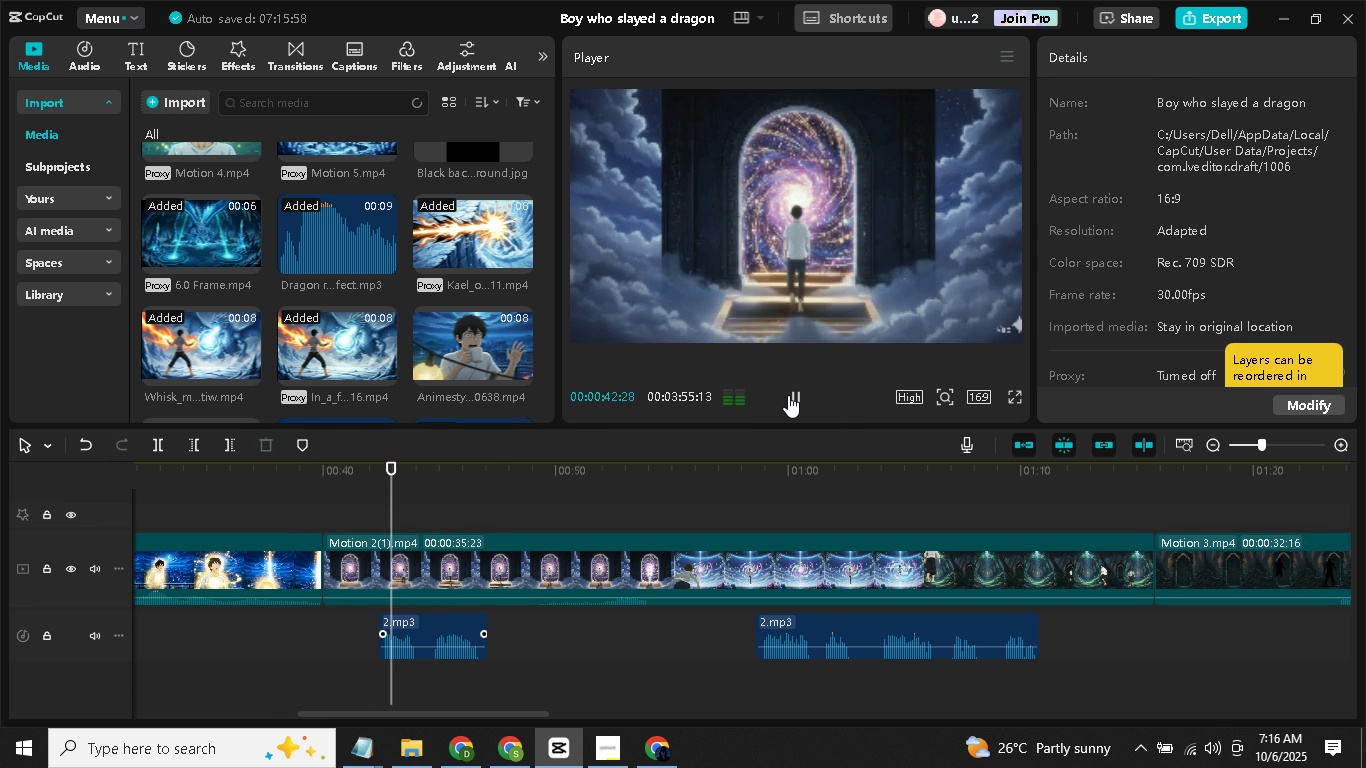 
wait(5.14)
 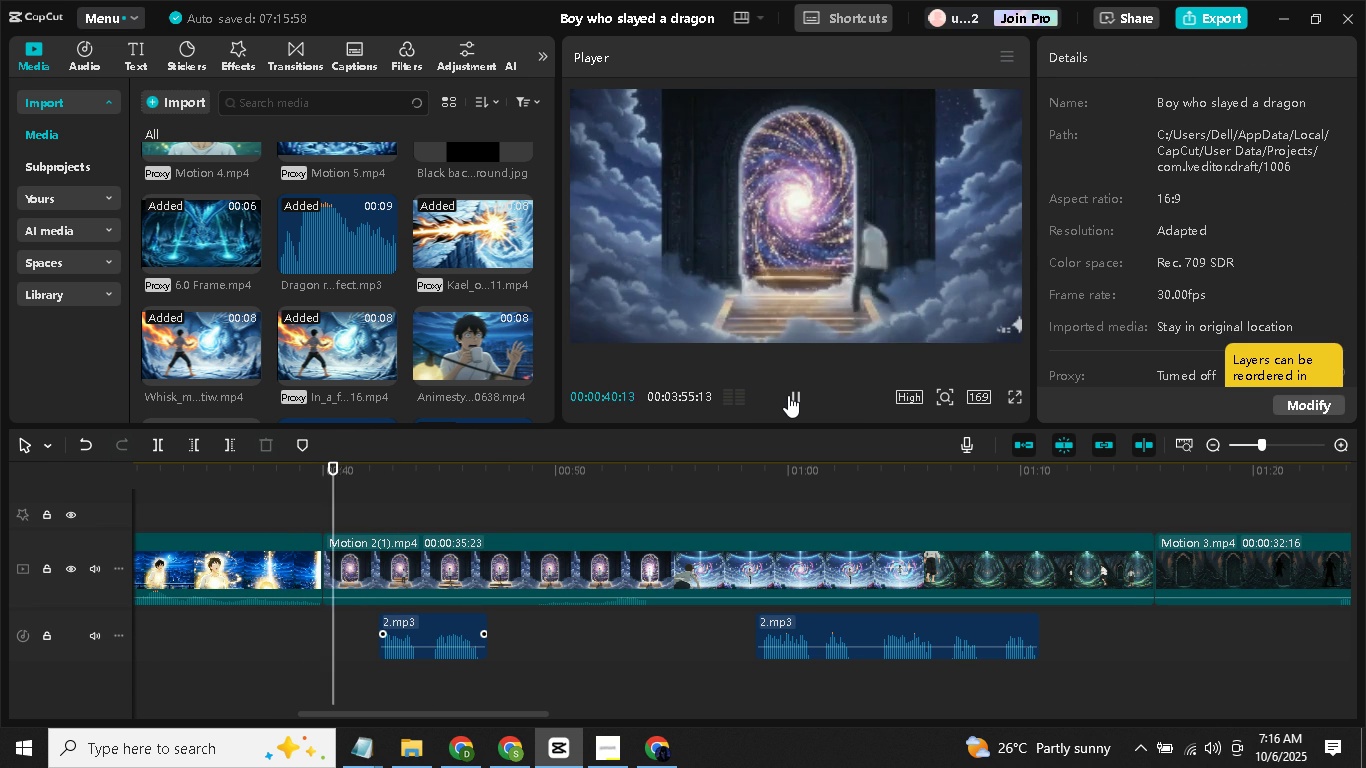 
left_click([788, 395])
 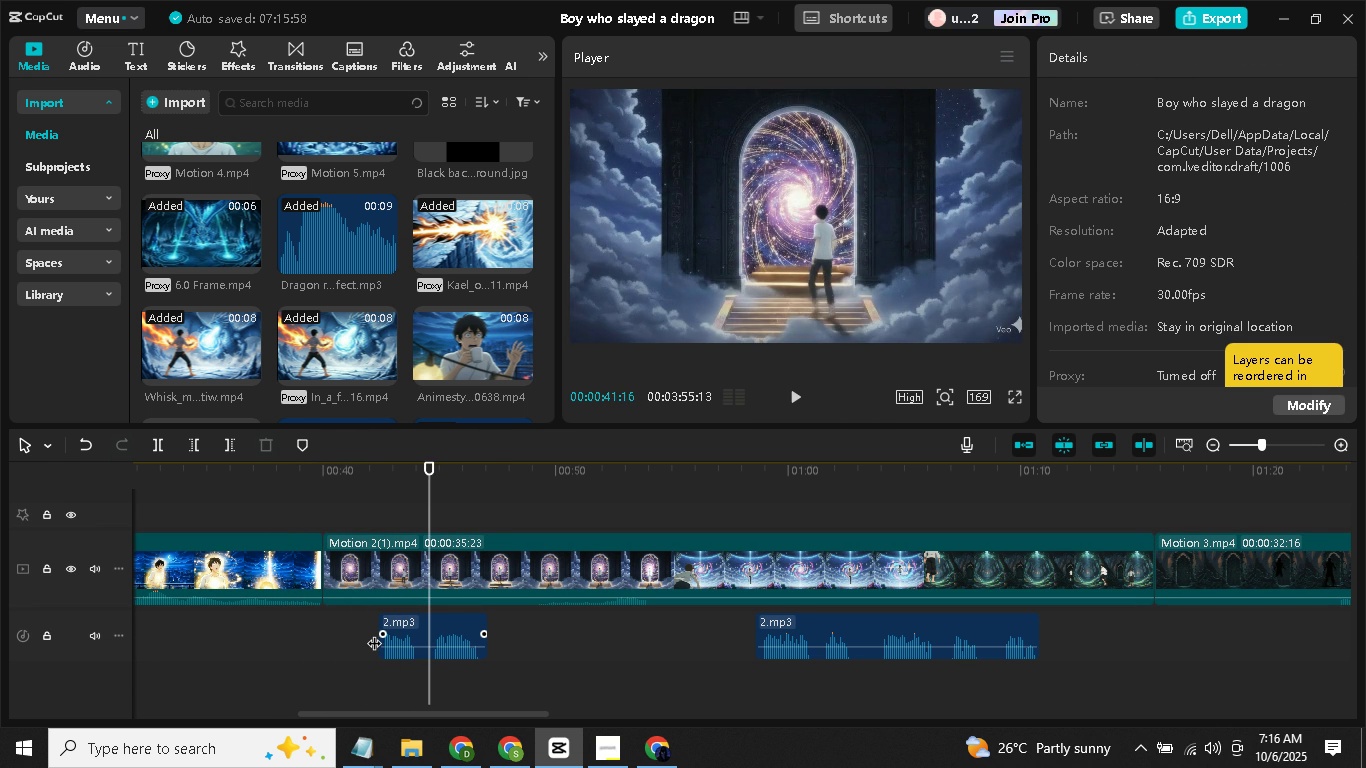 
left_click([359, 632])